 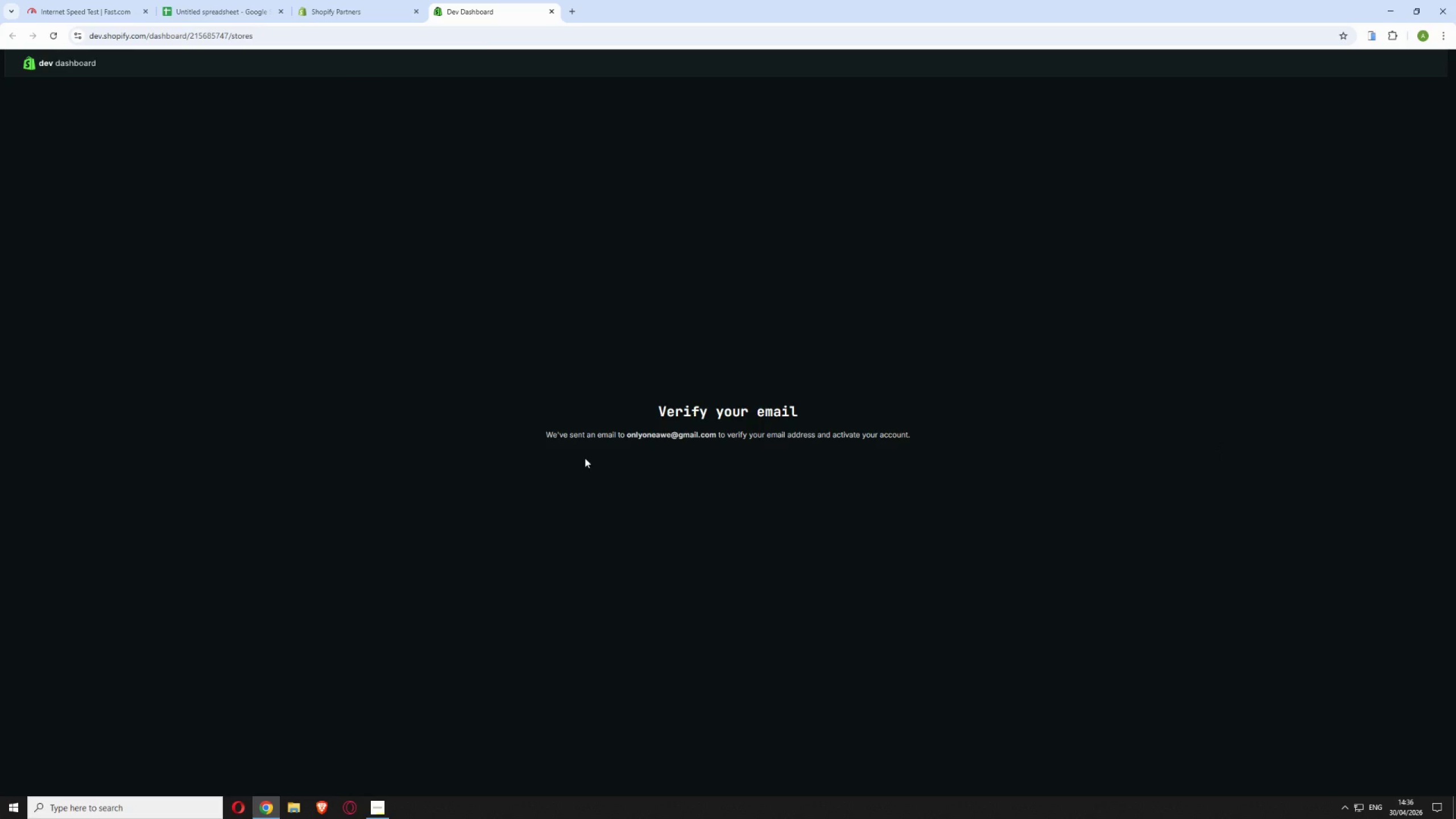 
scroll: coordinate [474, 351], scroll_direction: down, amount: 2.0
 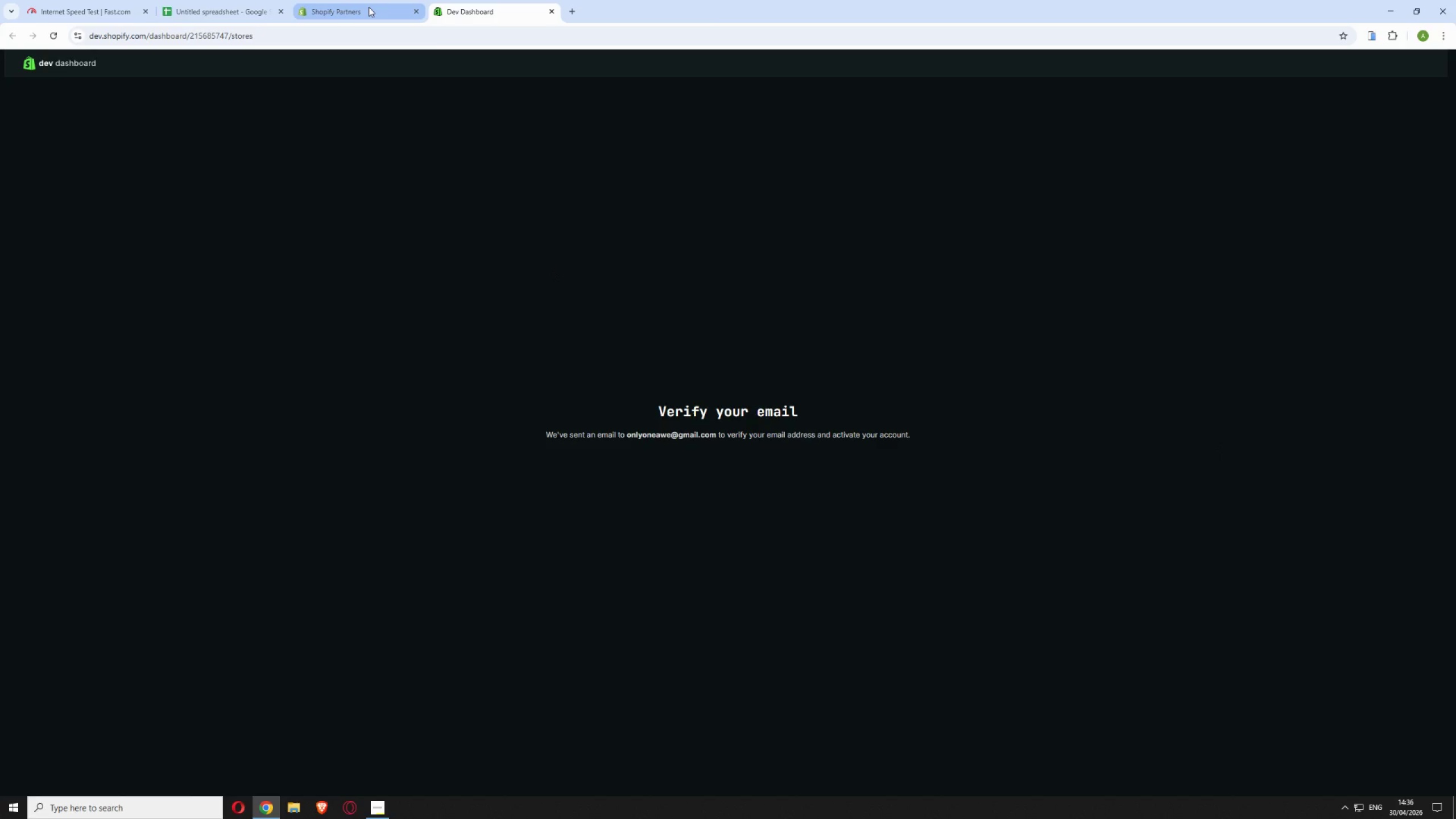 
left_click([369, 7])
 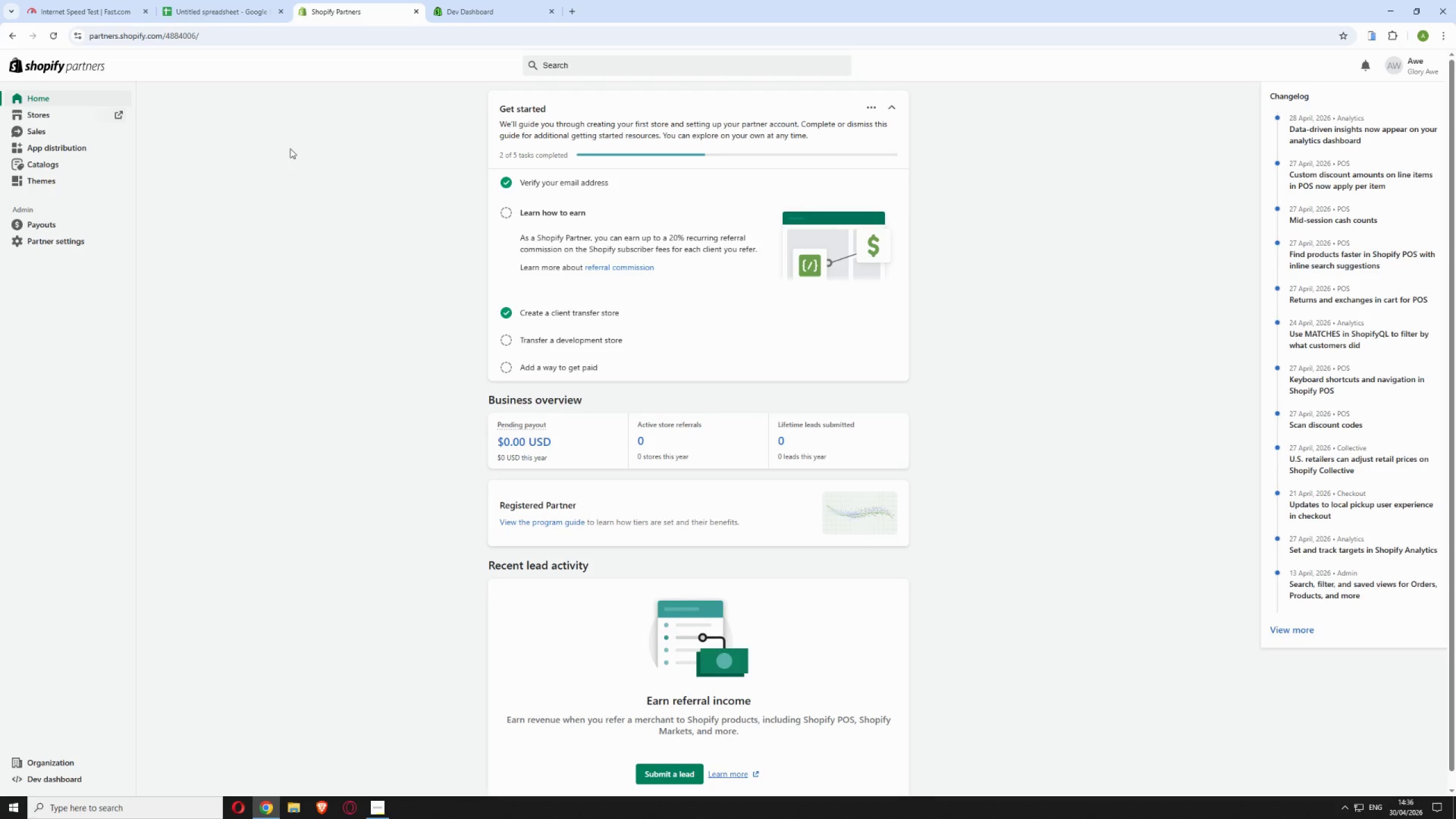 
wait(6.52)
 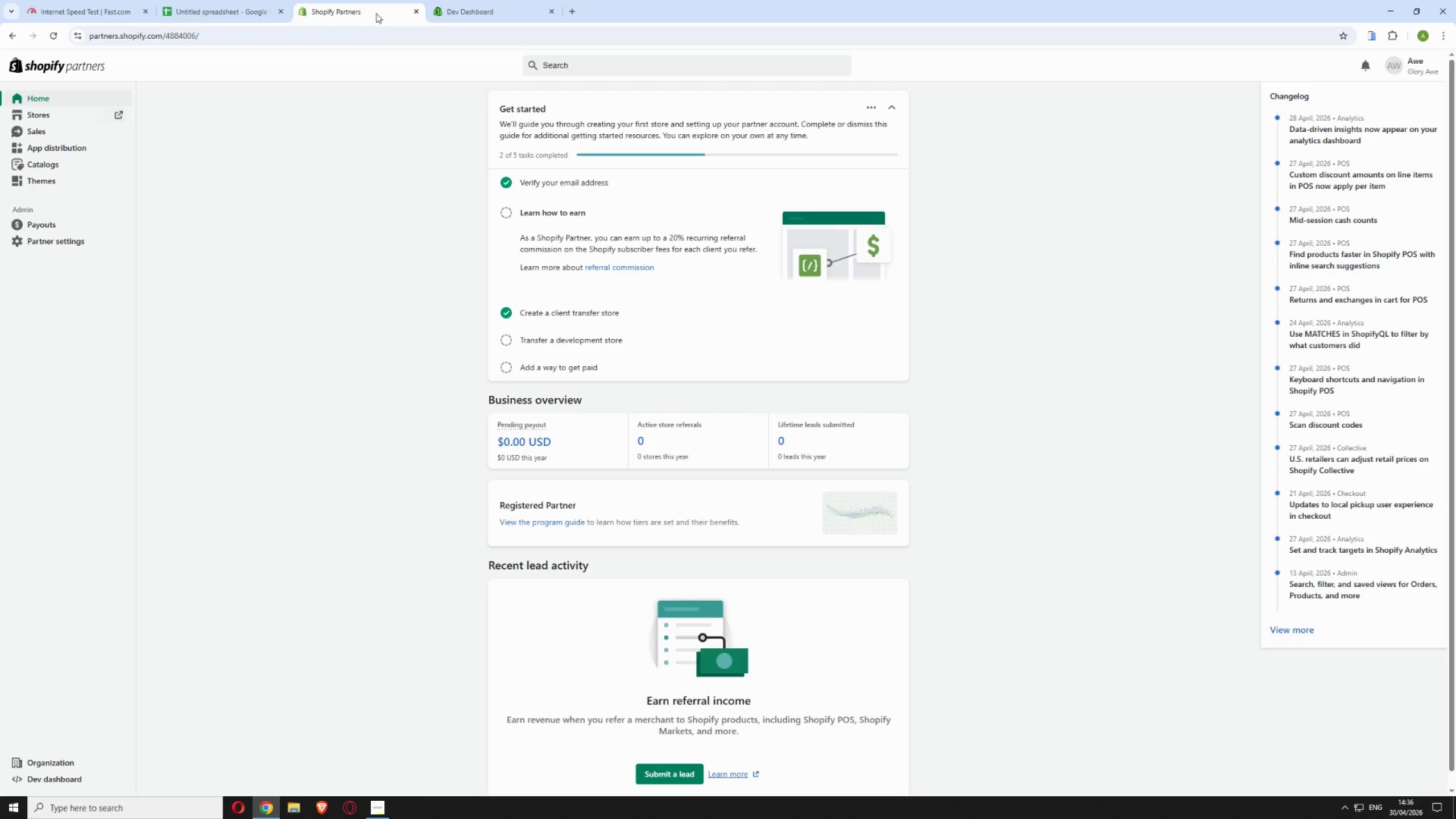 
left_click([49, 35])
 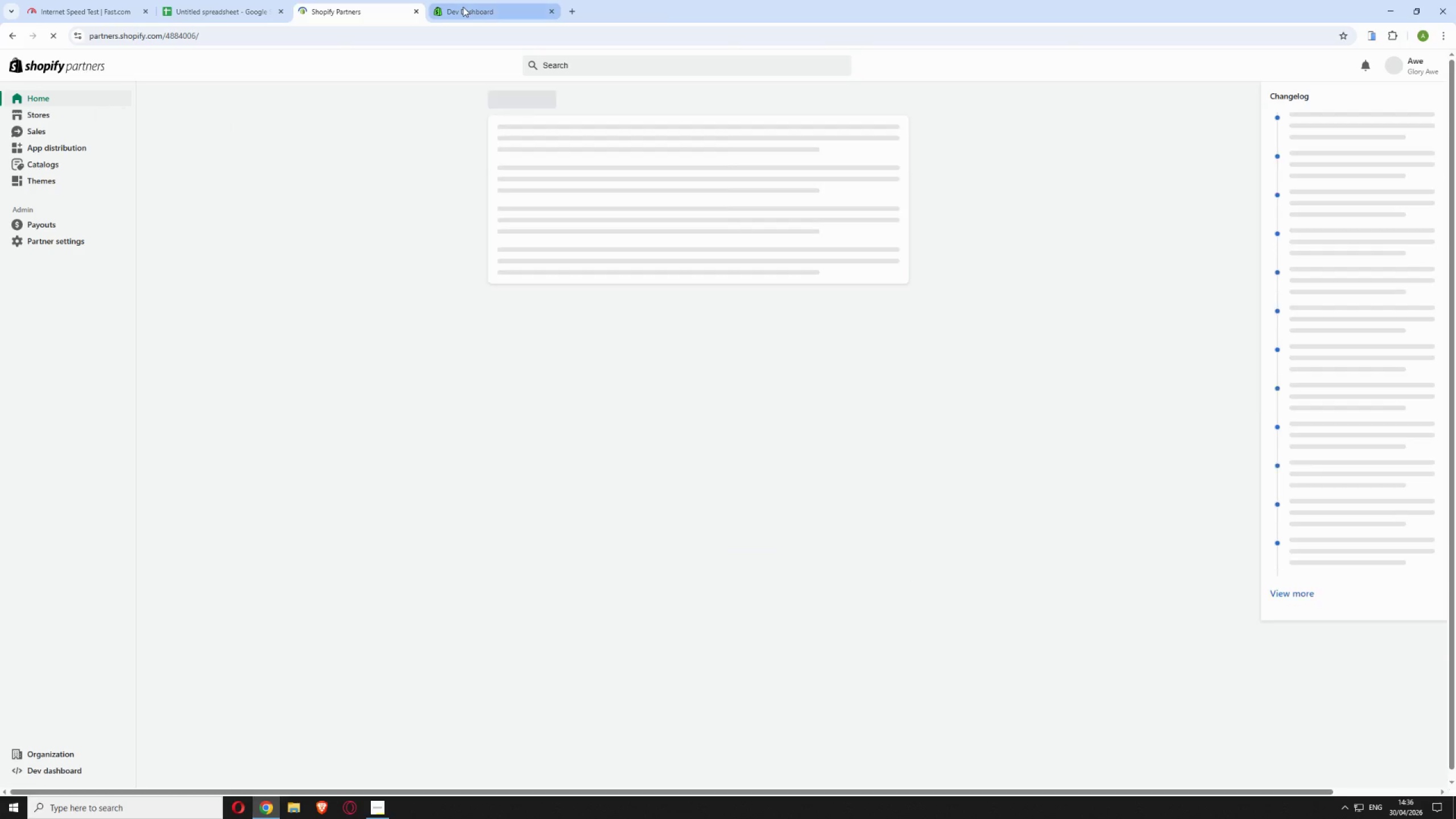 
left_click([464, 7])
 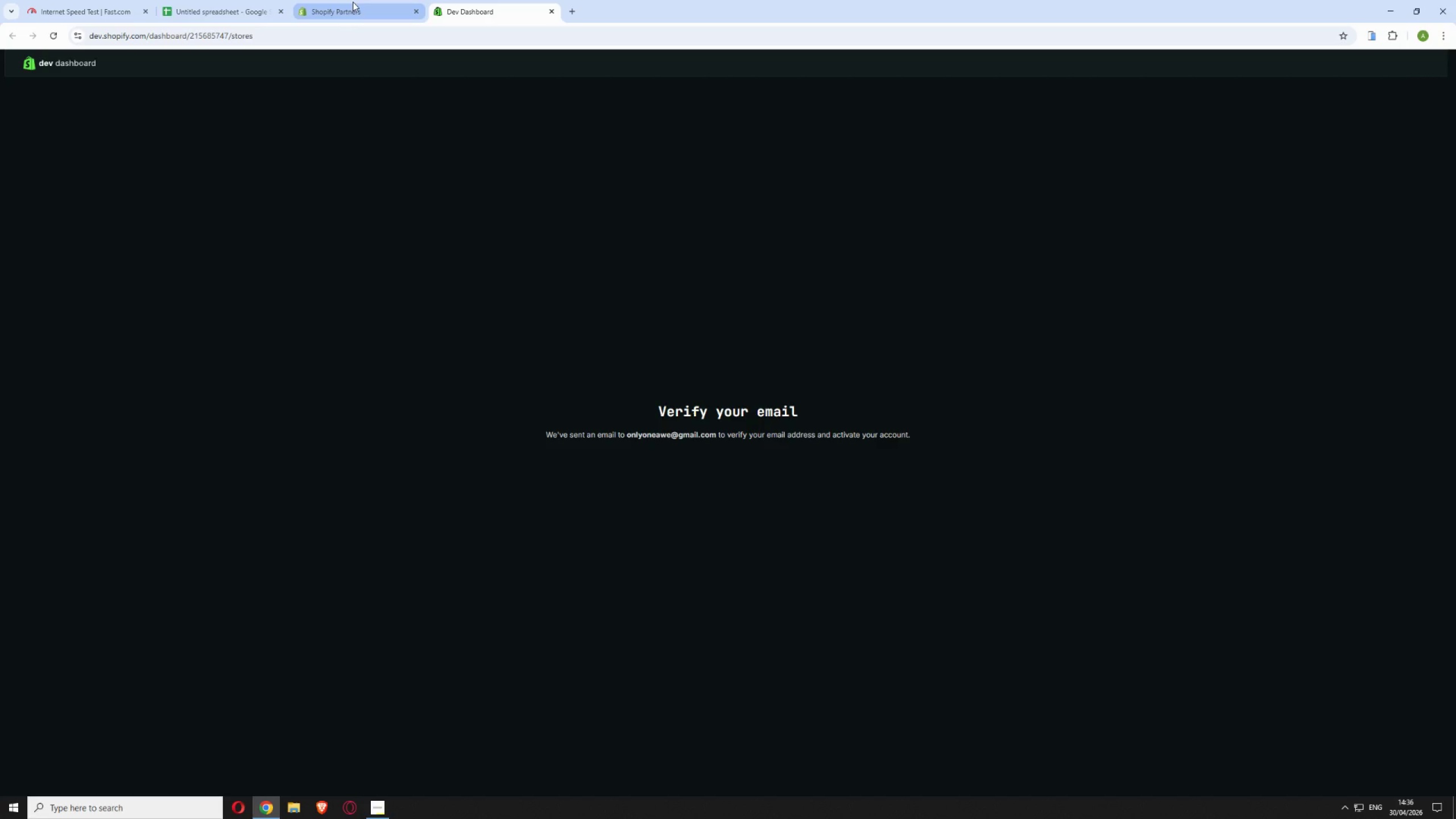 
left_click([324, 10])
 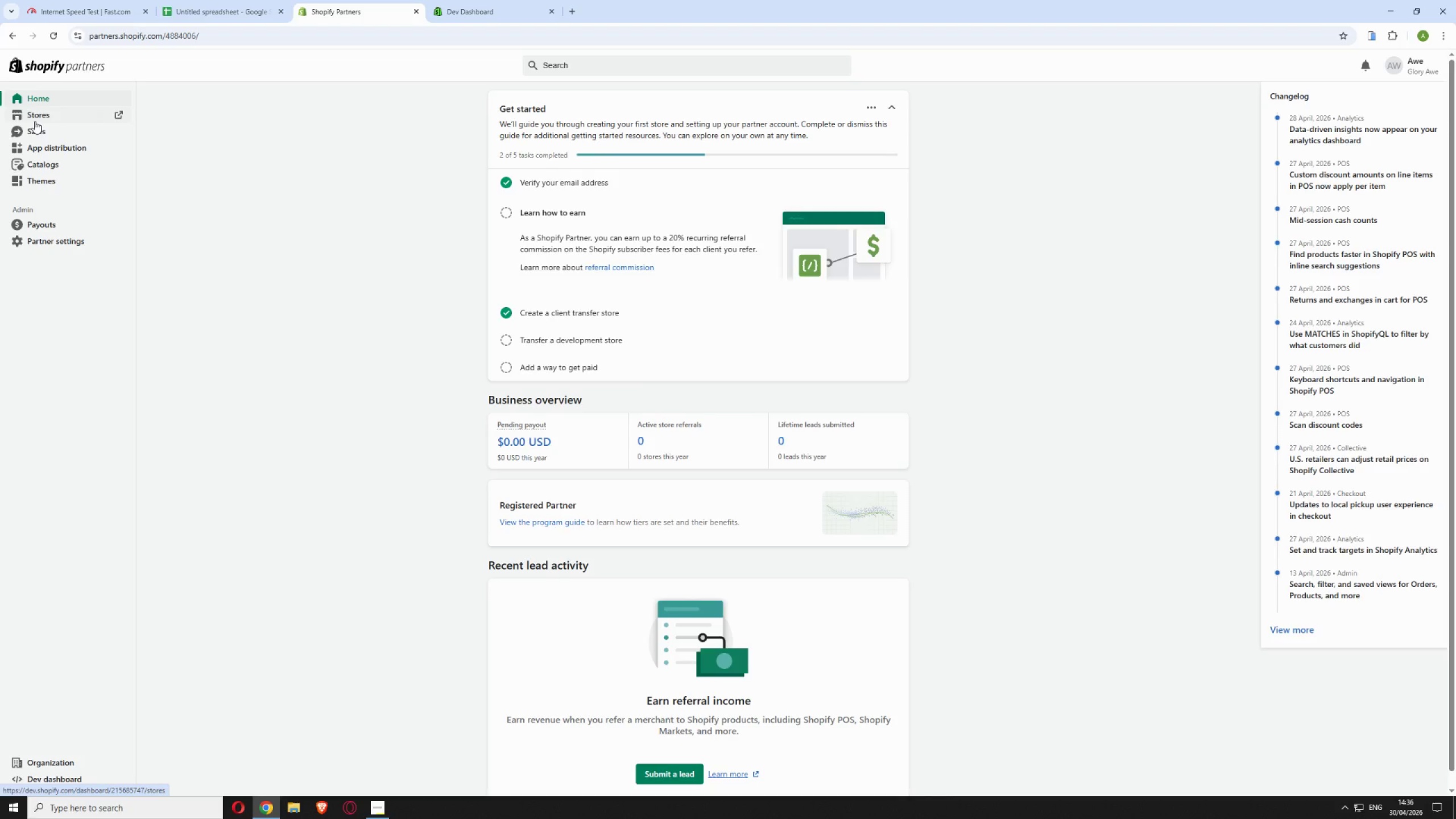 
left_click([35, 119])
 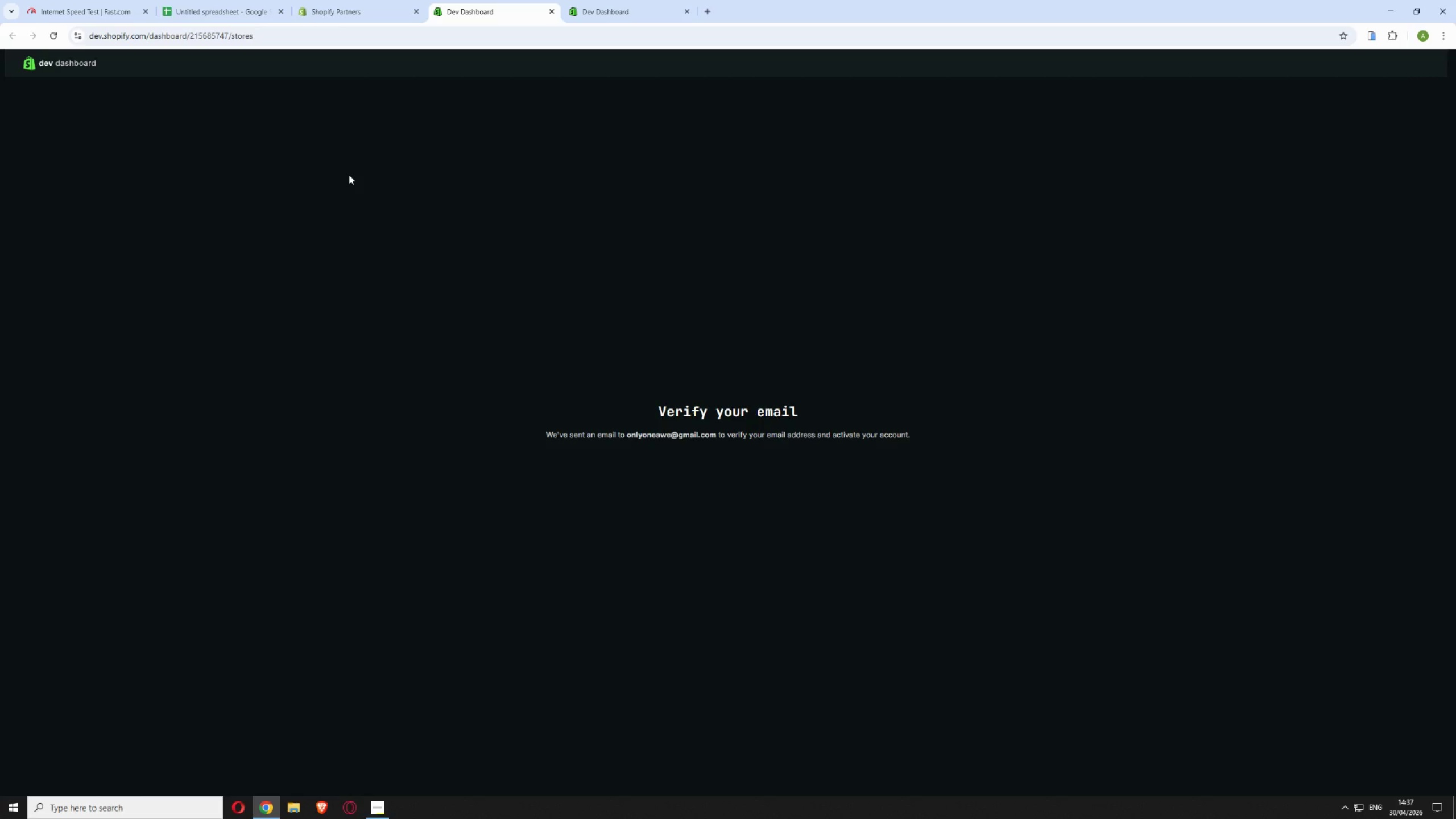 
wait(46.06)
 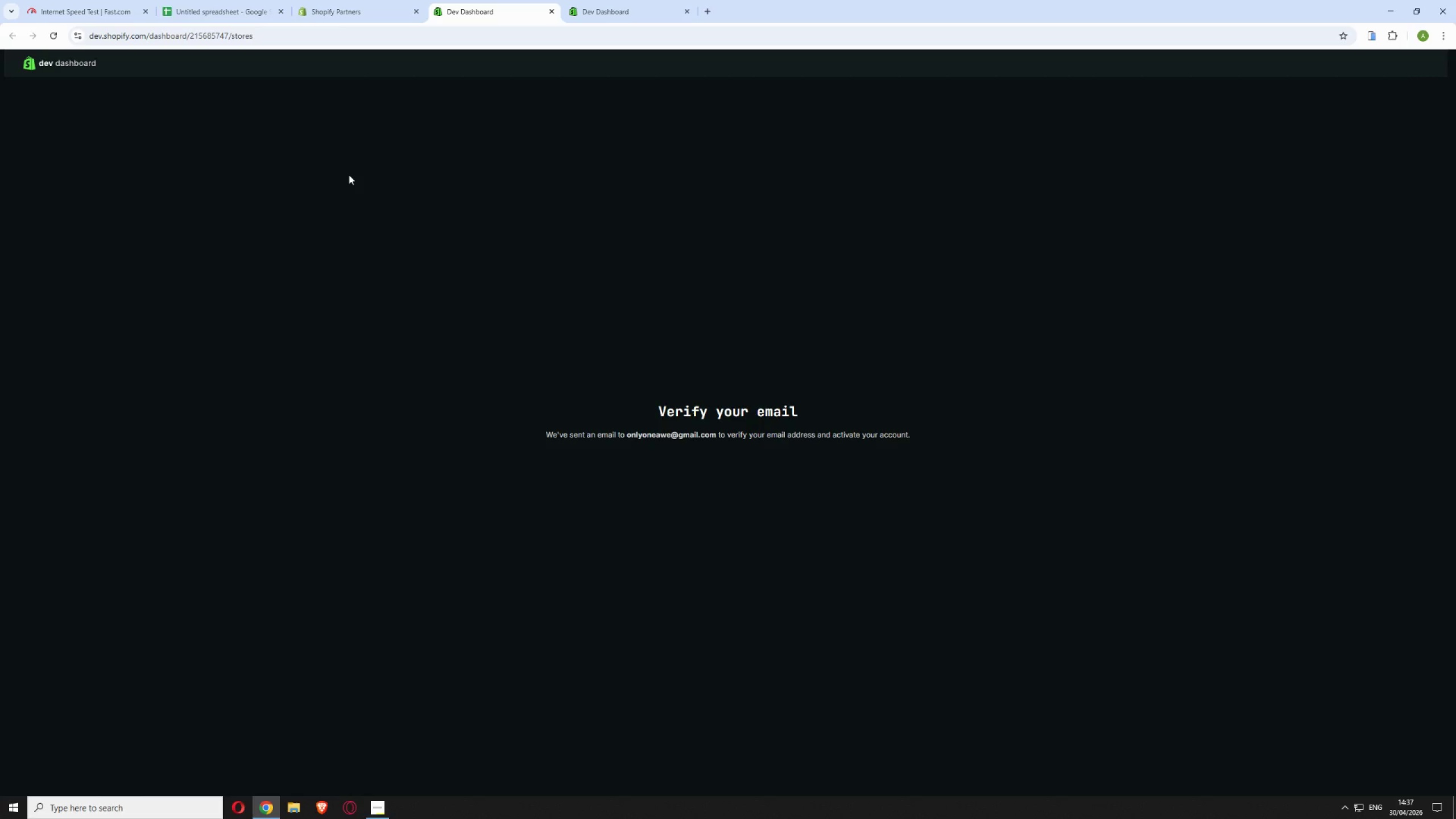 
left_click([377, 5])
 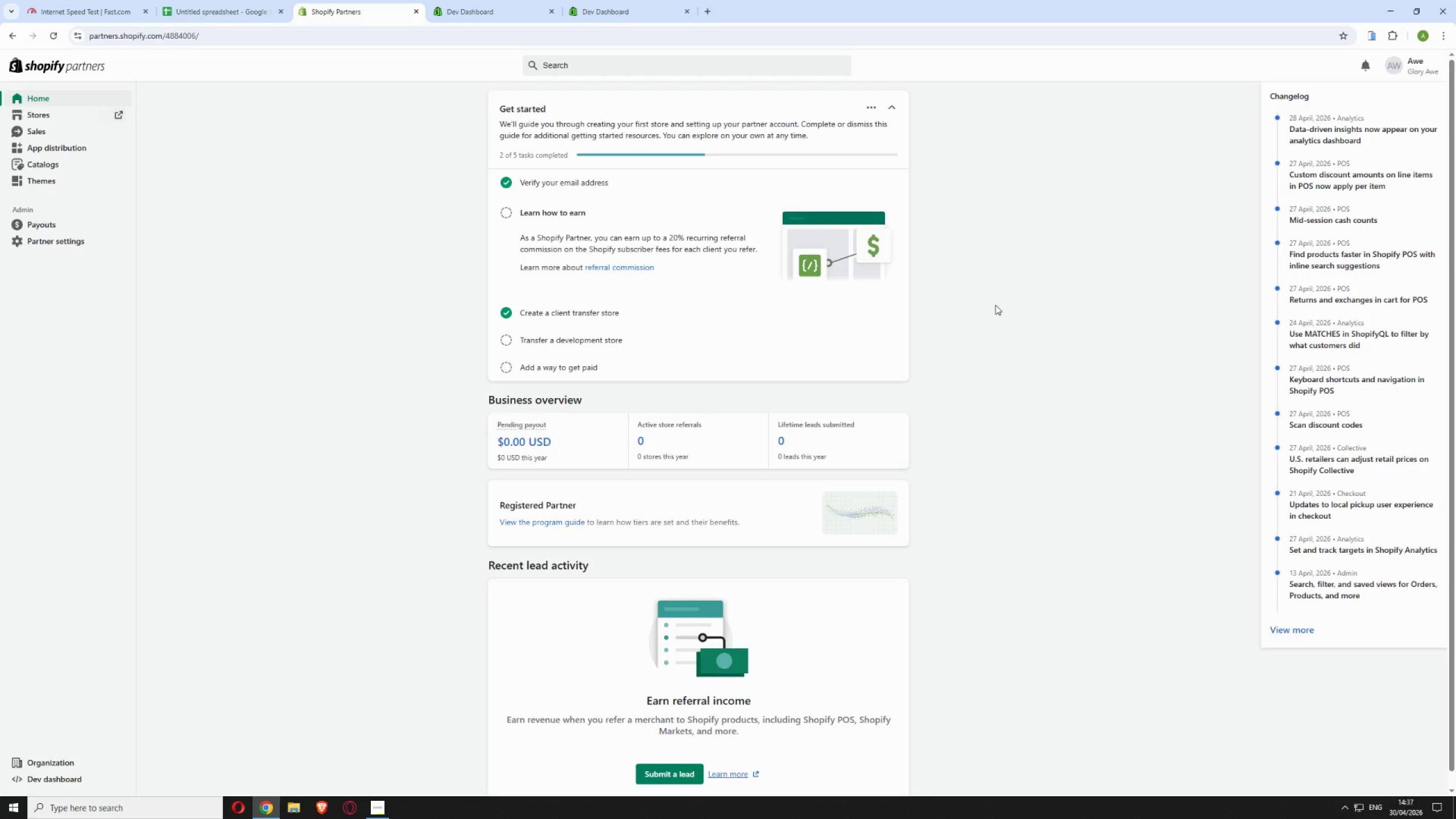 
scroll: coordinate [987, 315], scroll_direction: up, amount: 5.0
 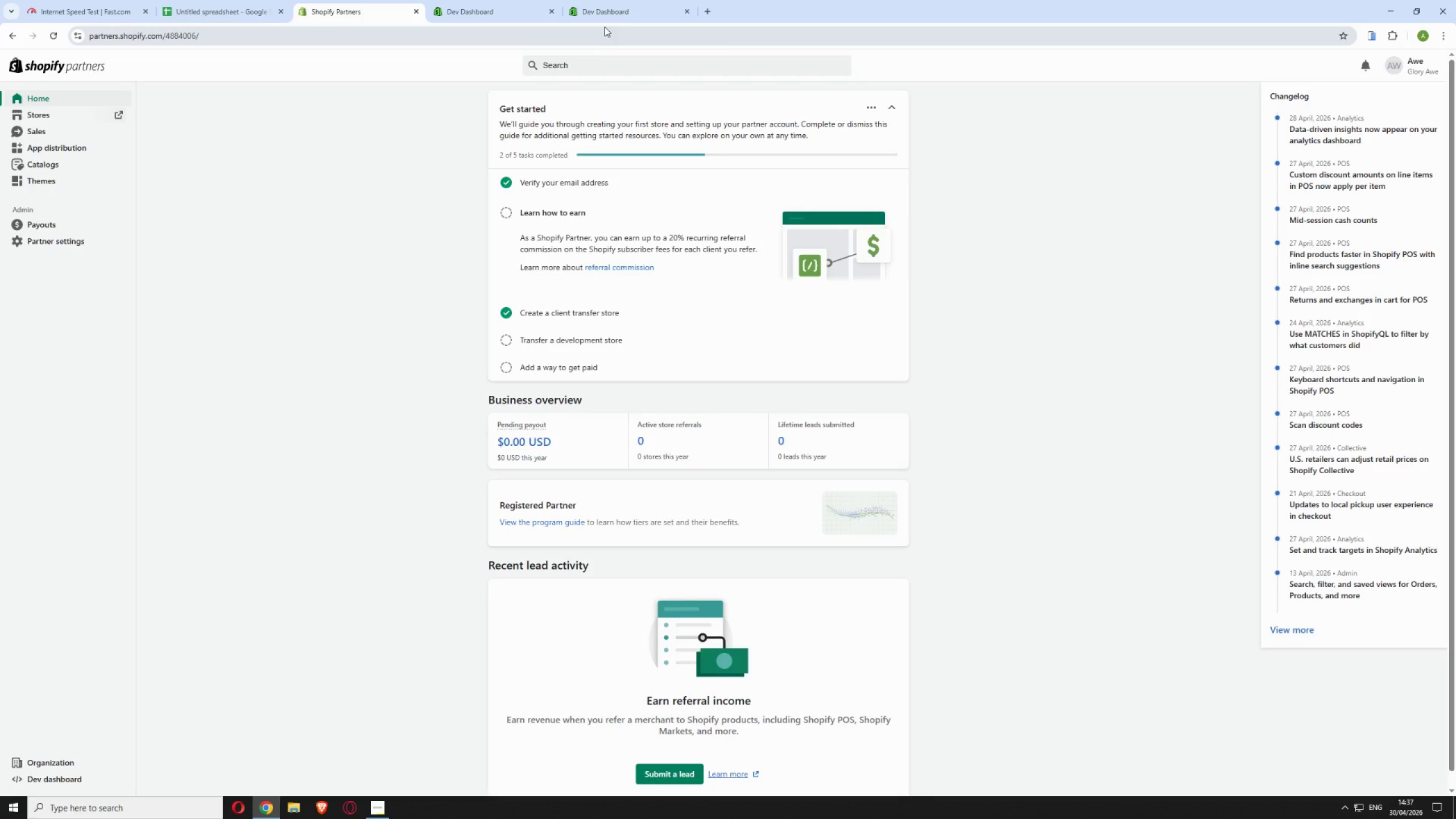 
wait(8.07)
 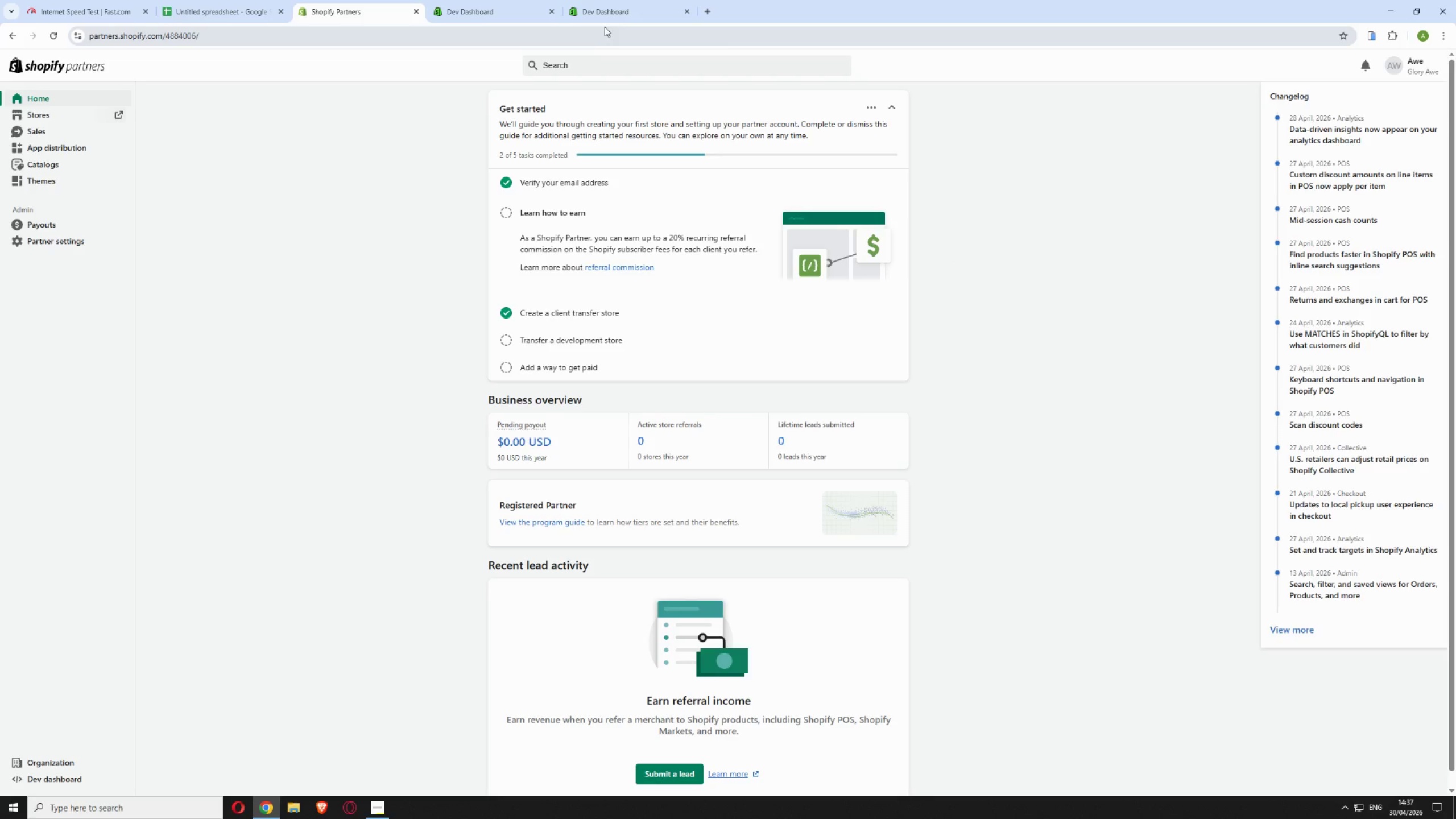 
left_click([552, 13])
 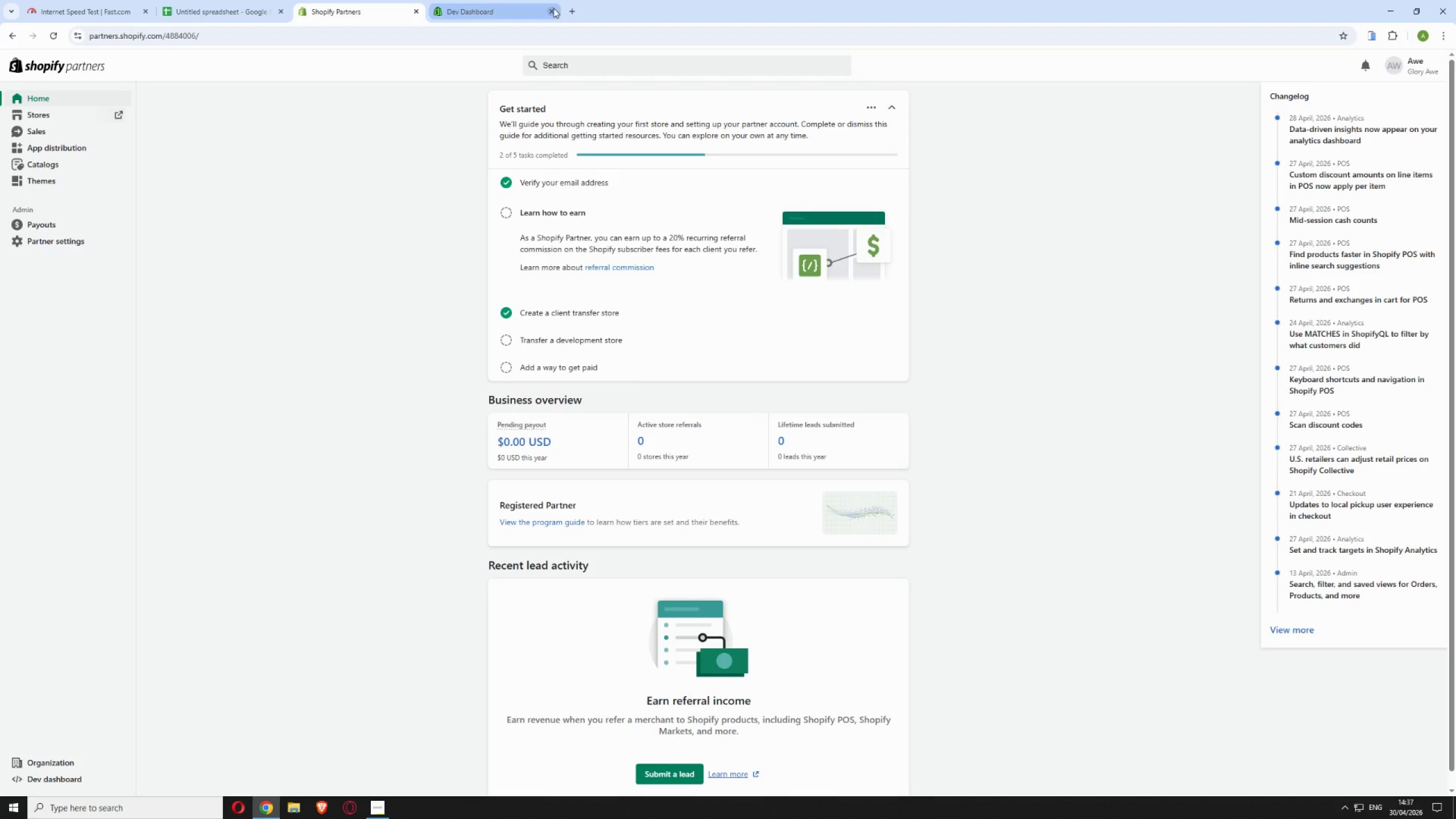 
left_click([553, 8])
 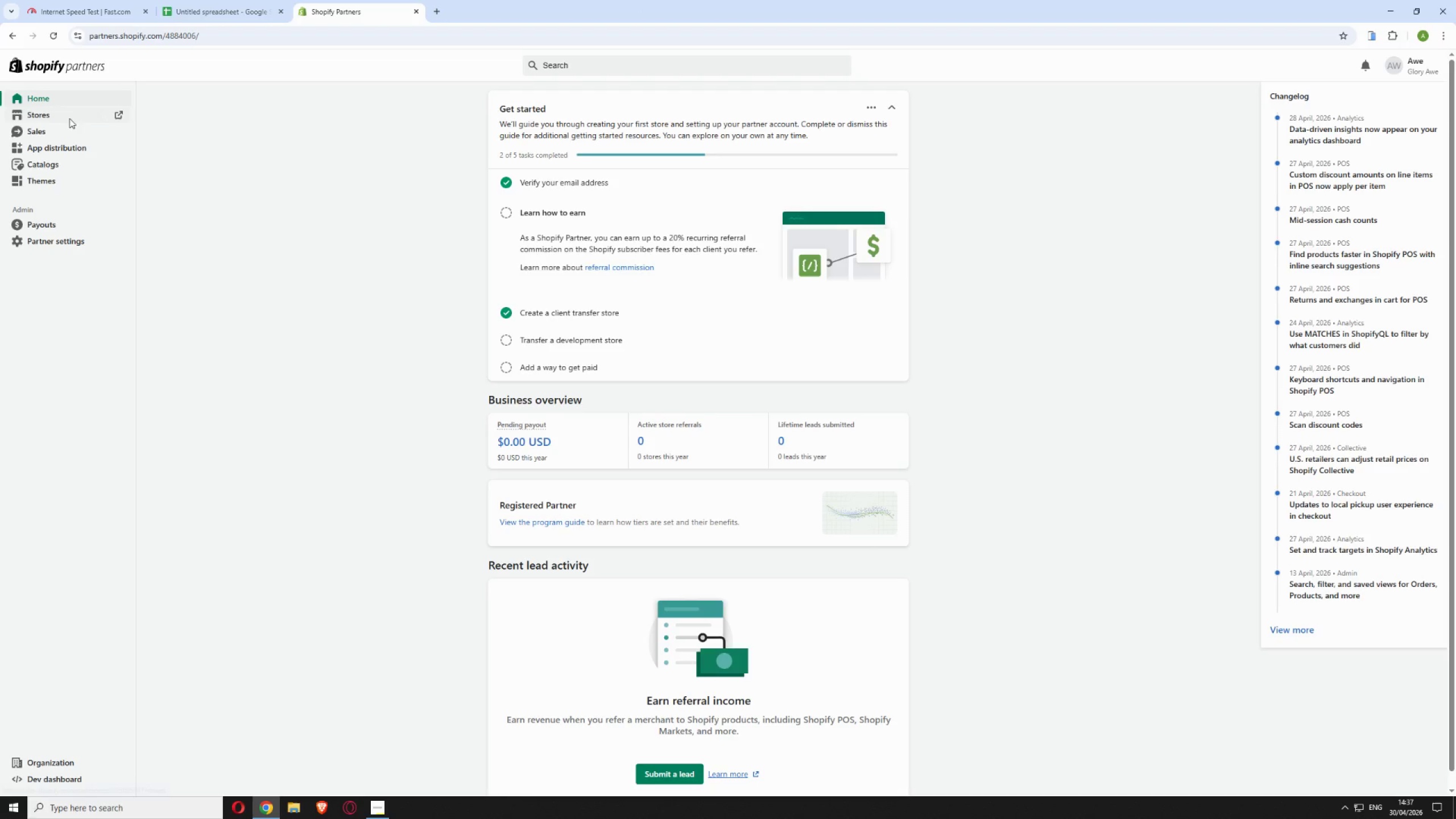 
left_click([69, 117])
 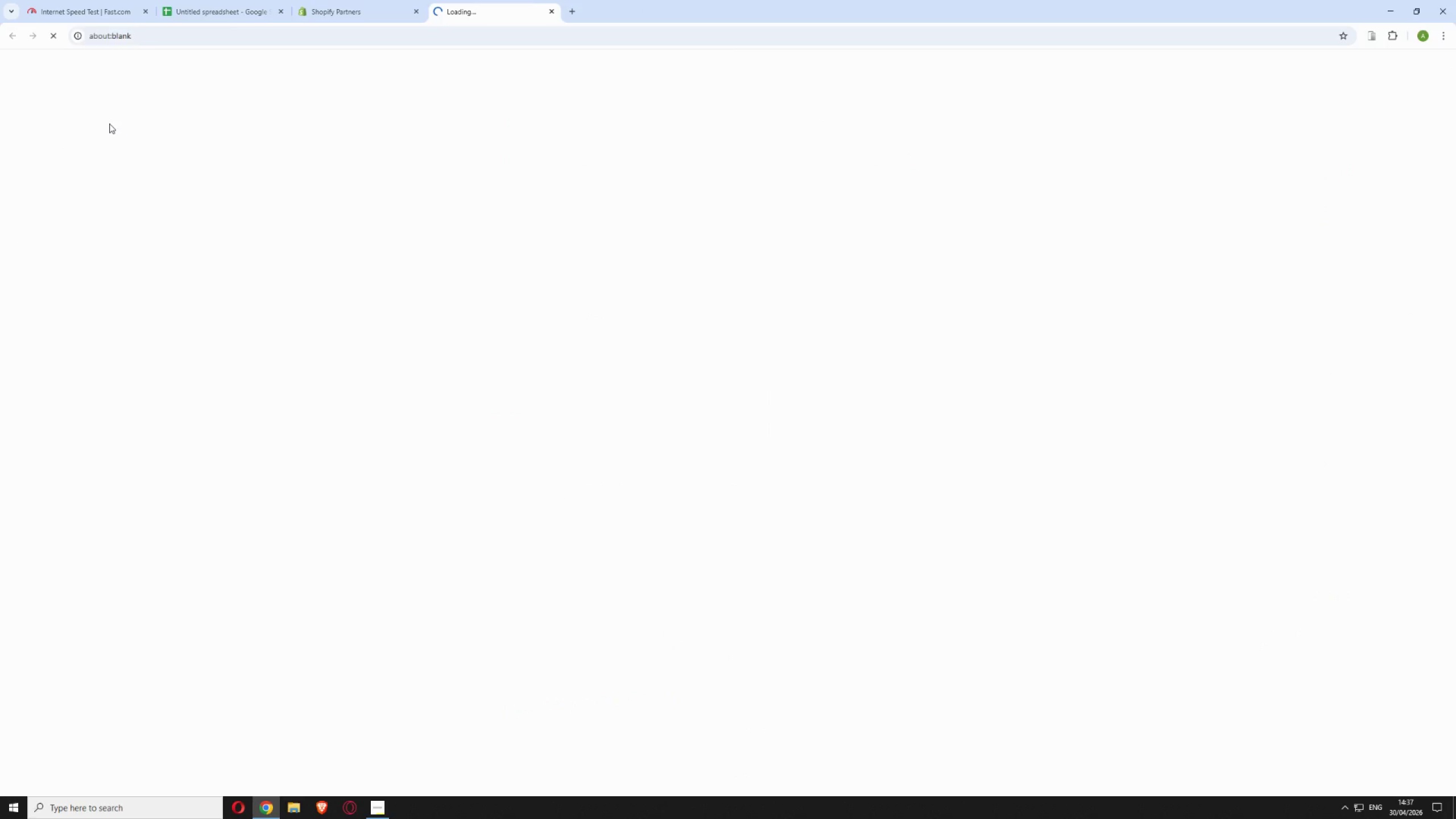 
mouse_move([127, 130])
 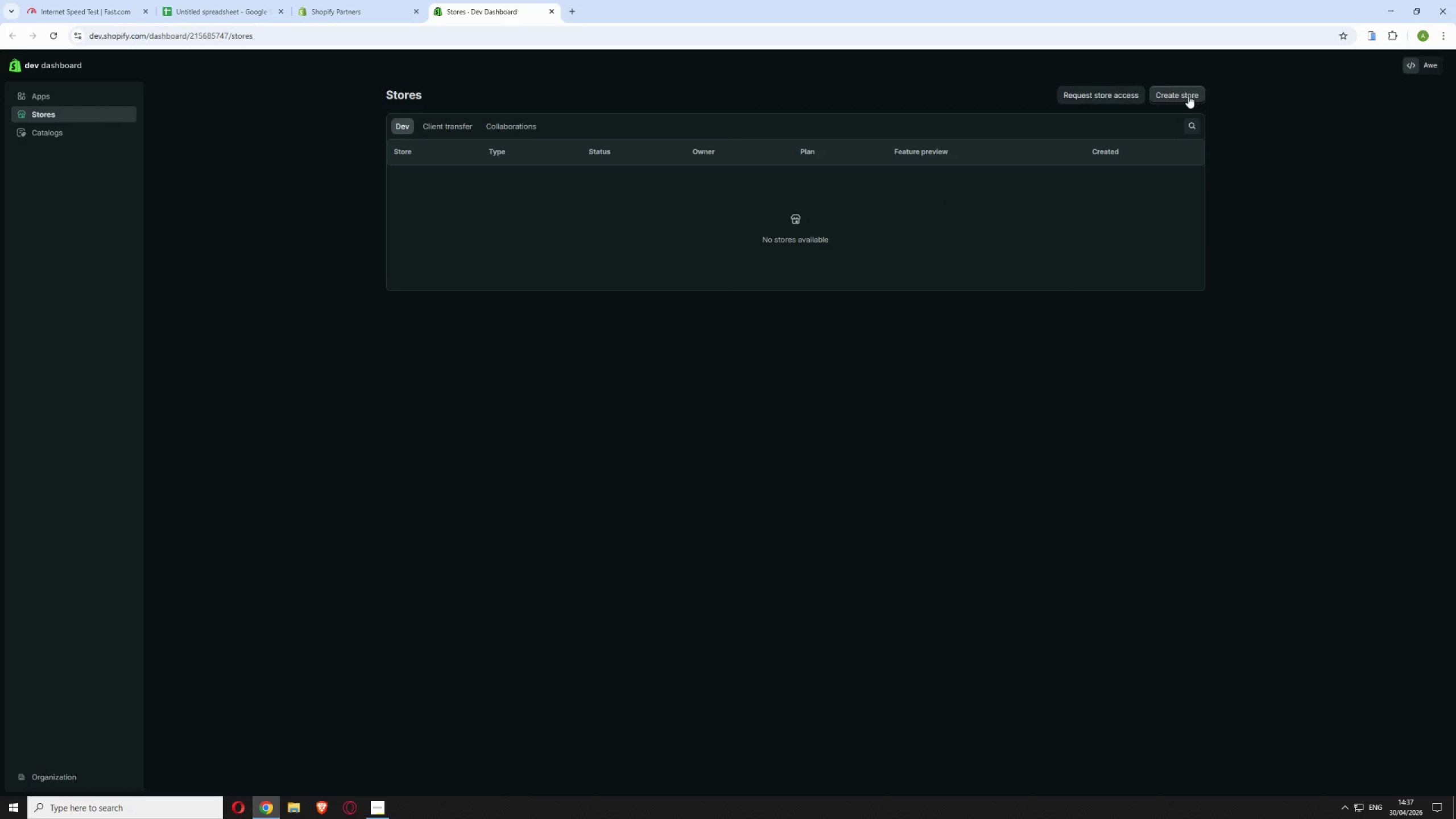 
left_click([1187, 96])
 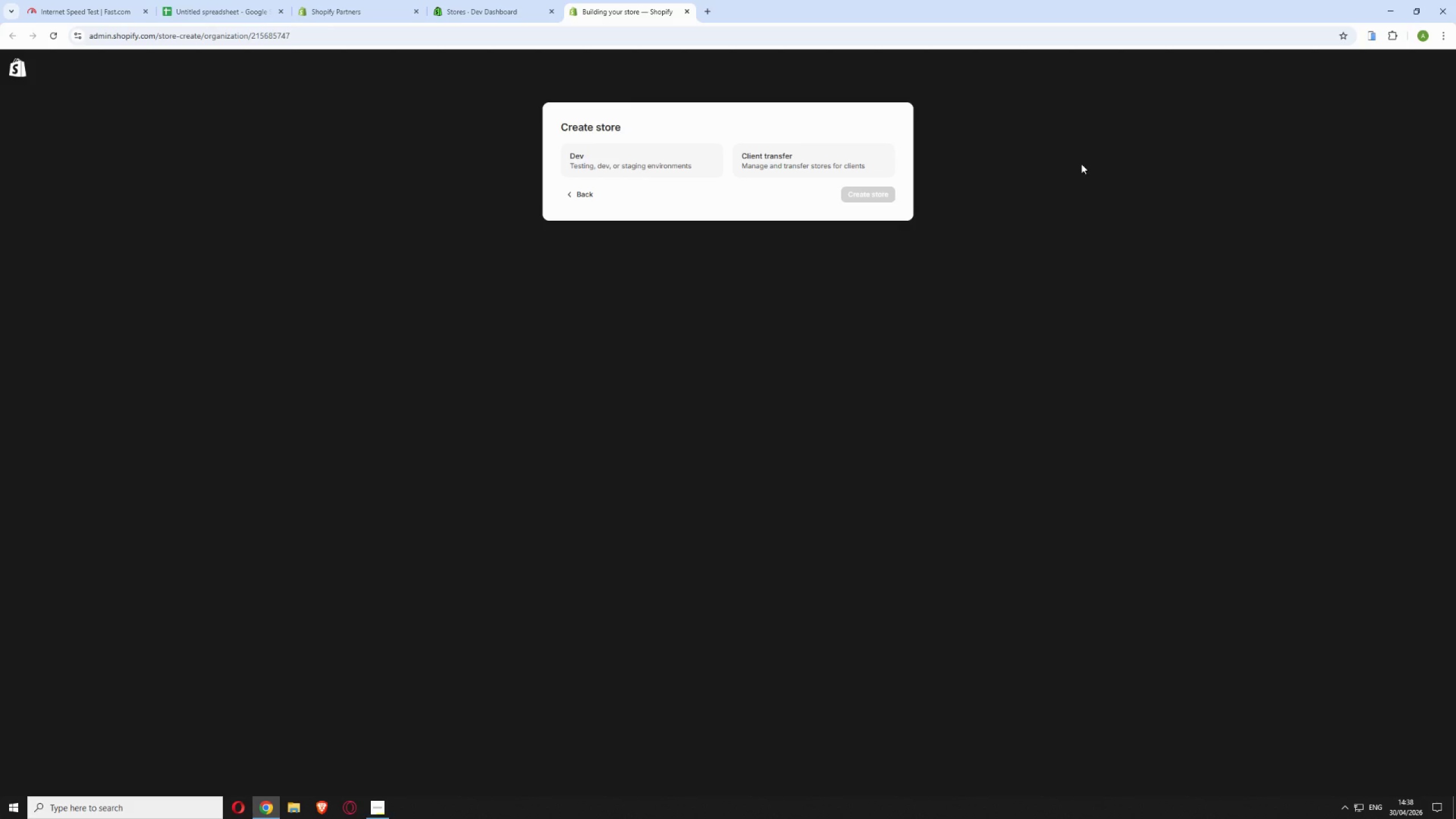 
wait(33.78)
 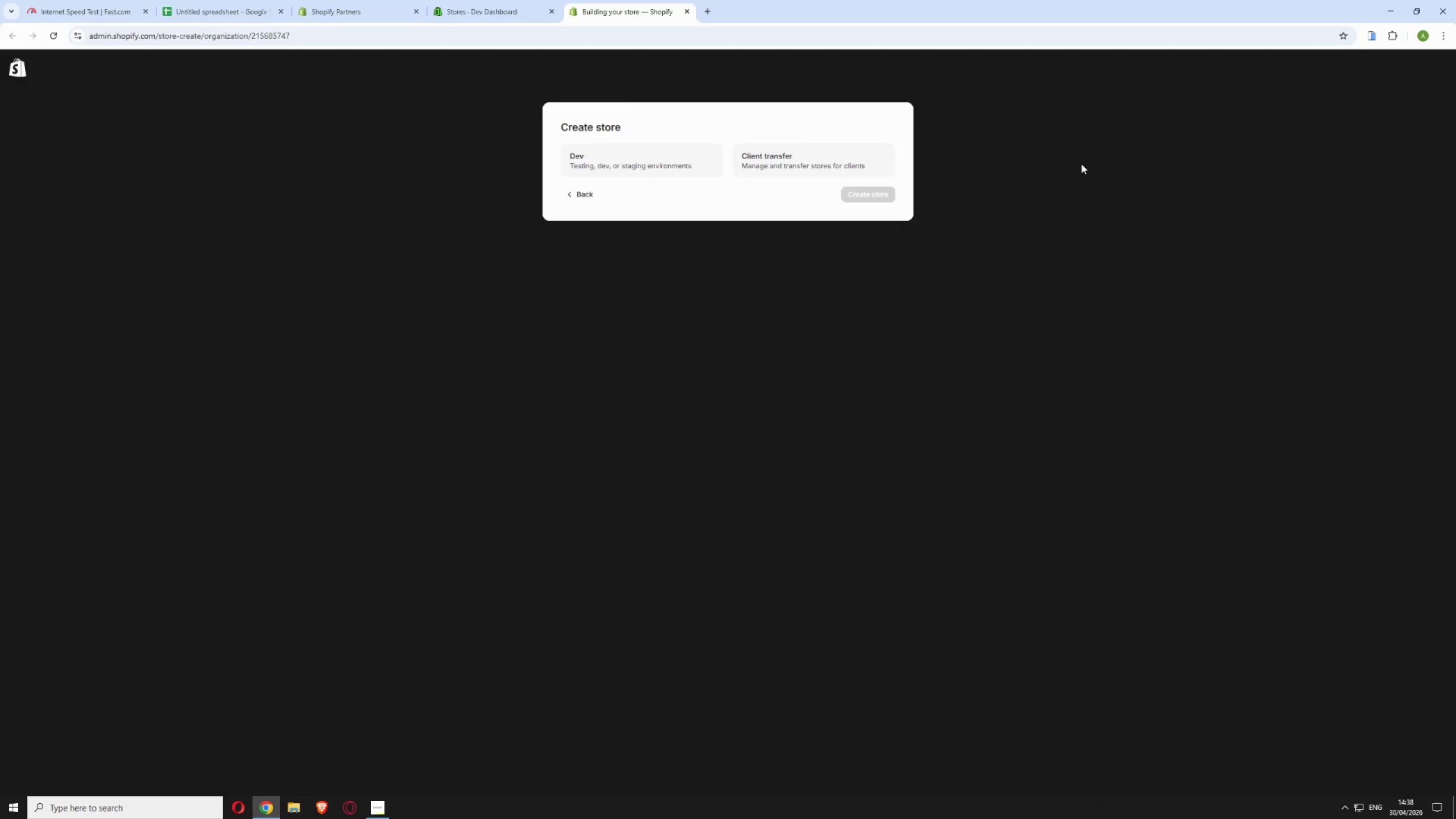 
left_click([788, 164])
 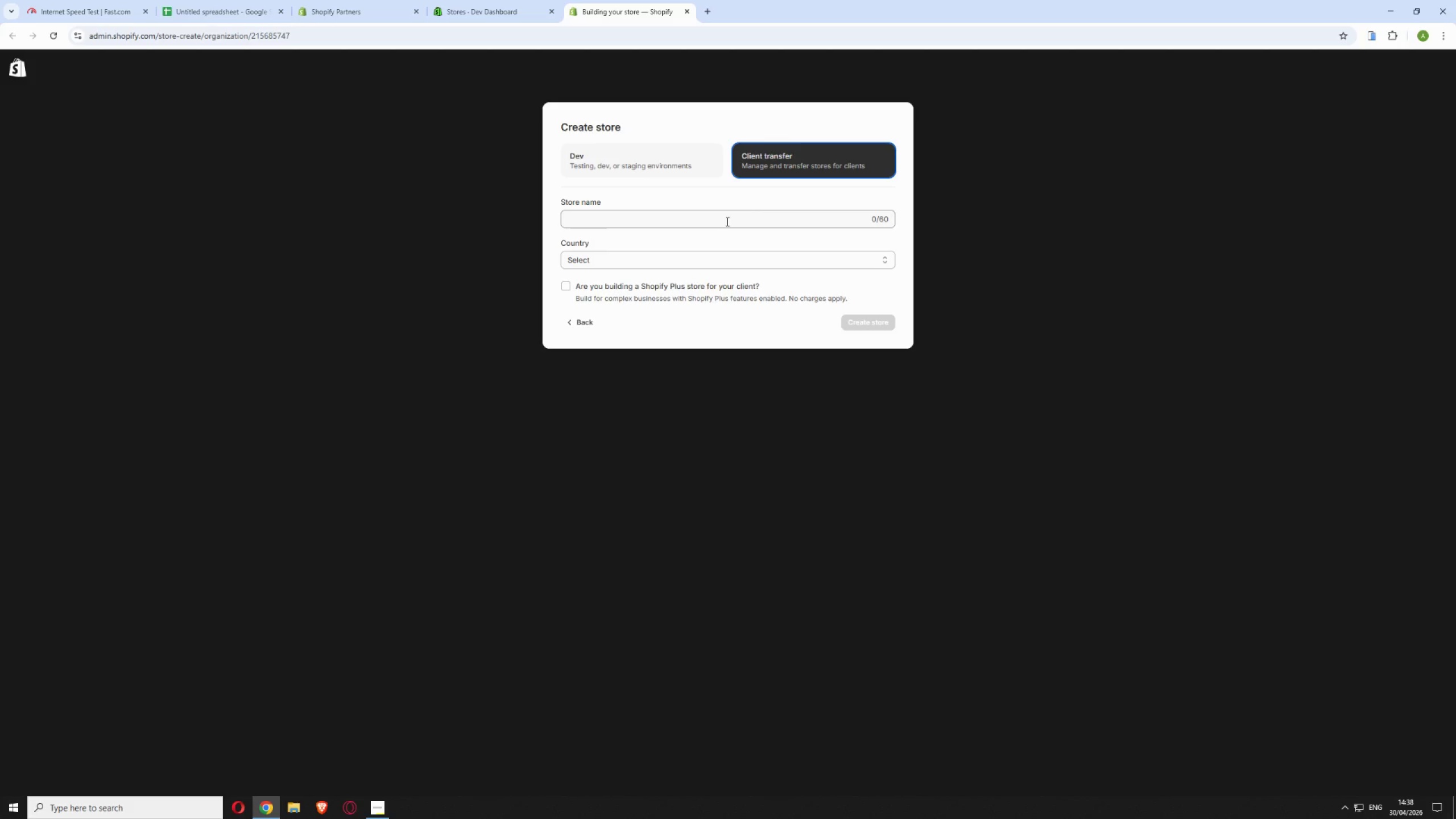 
left_click([718, 224])
 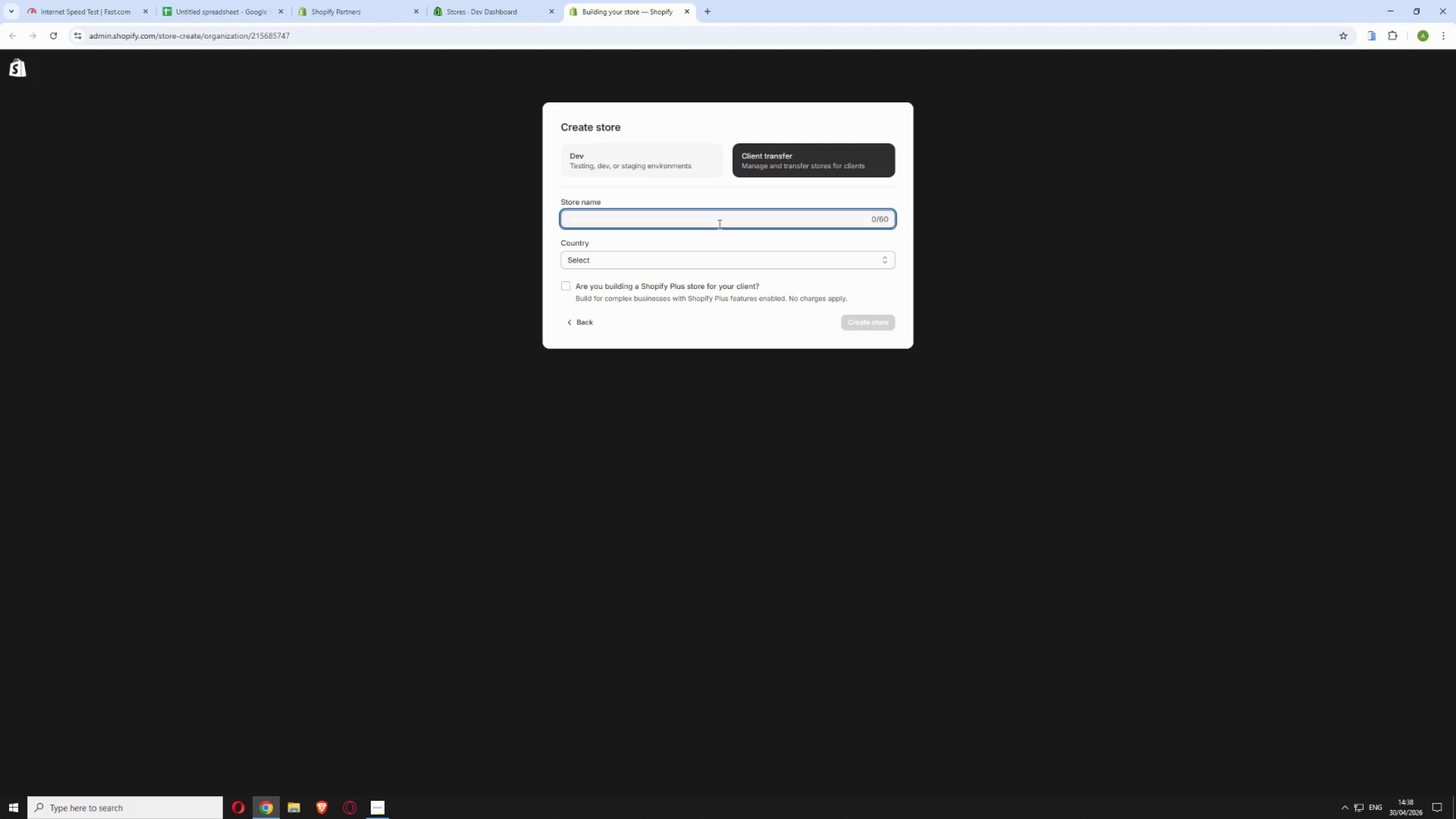 
type(Wildwood Materials)
 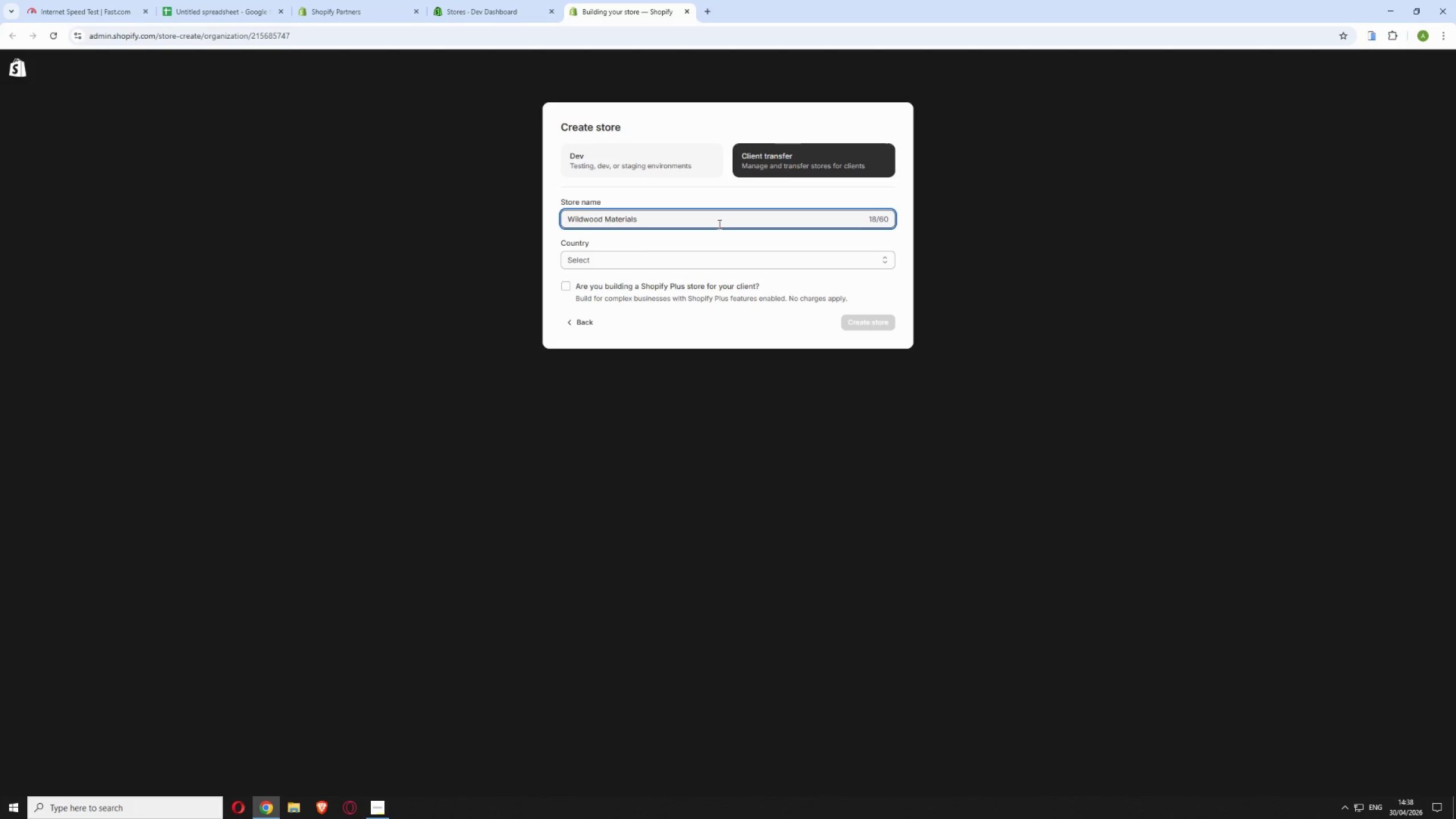 
left_click([377, 797])